 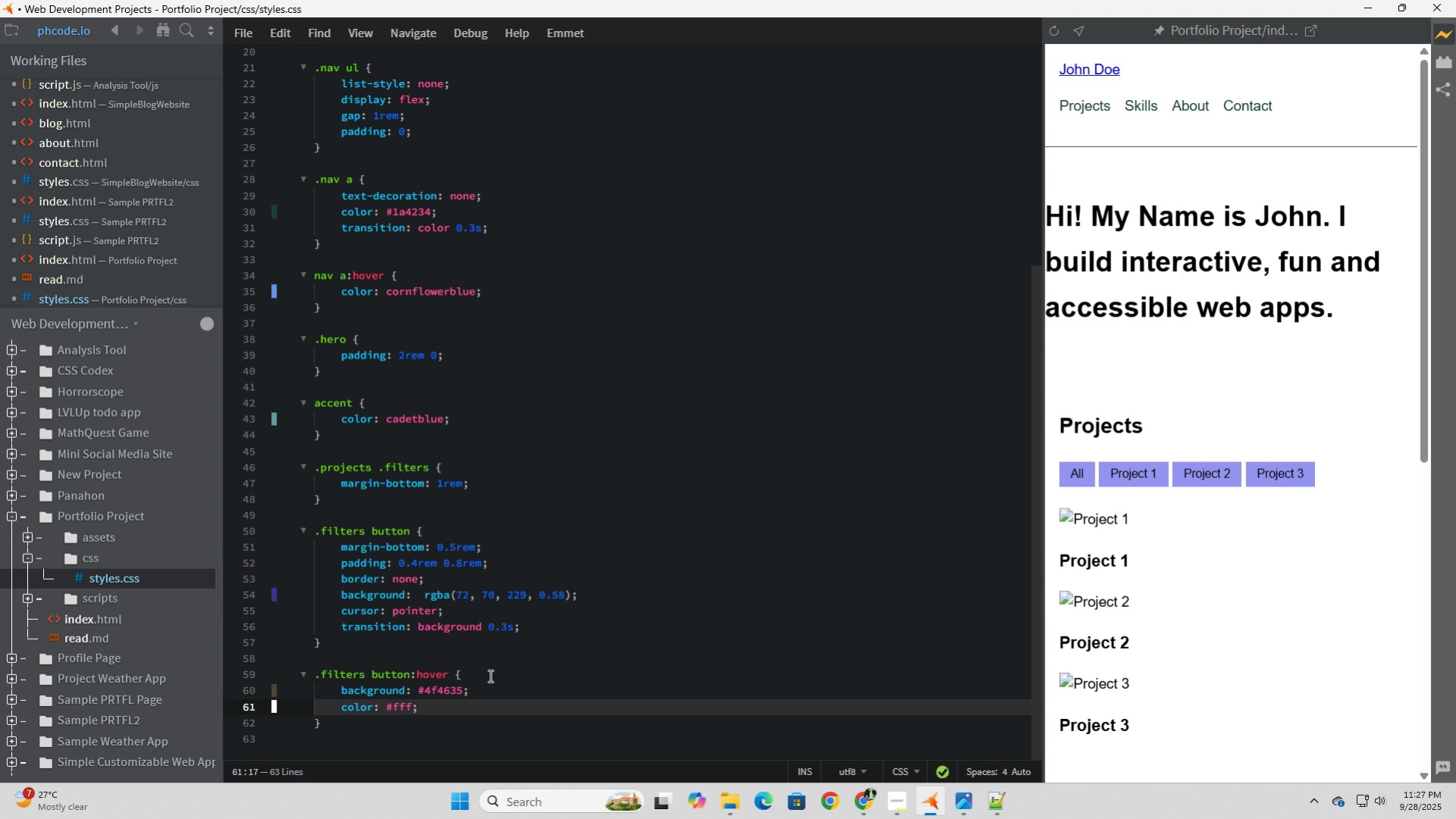 
left_click([389, 720])
 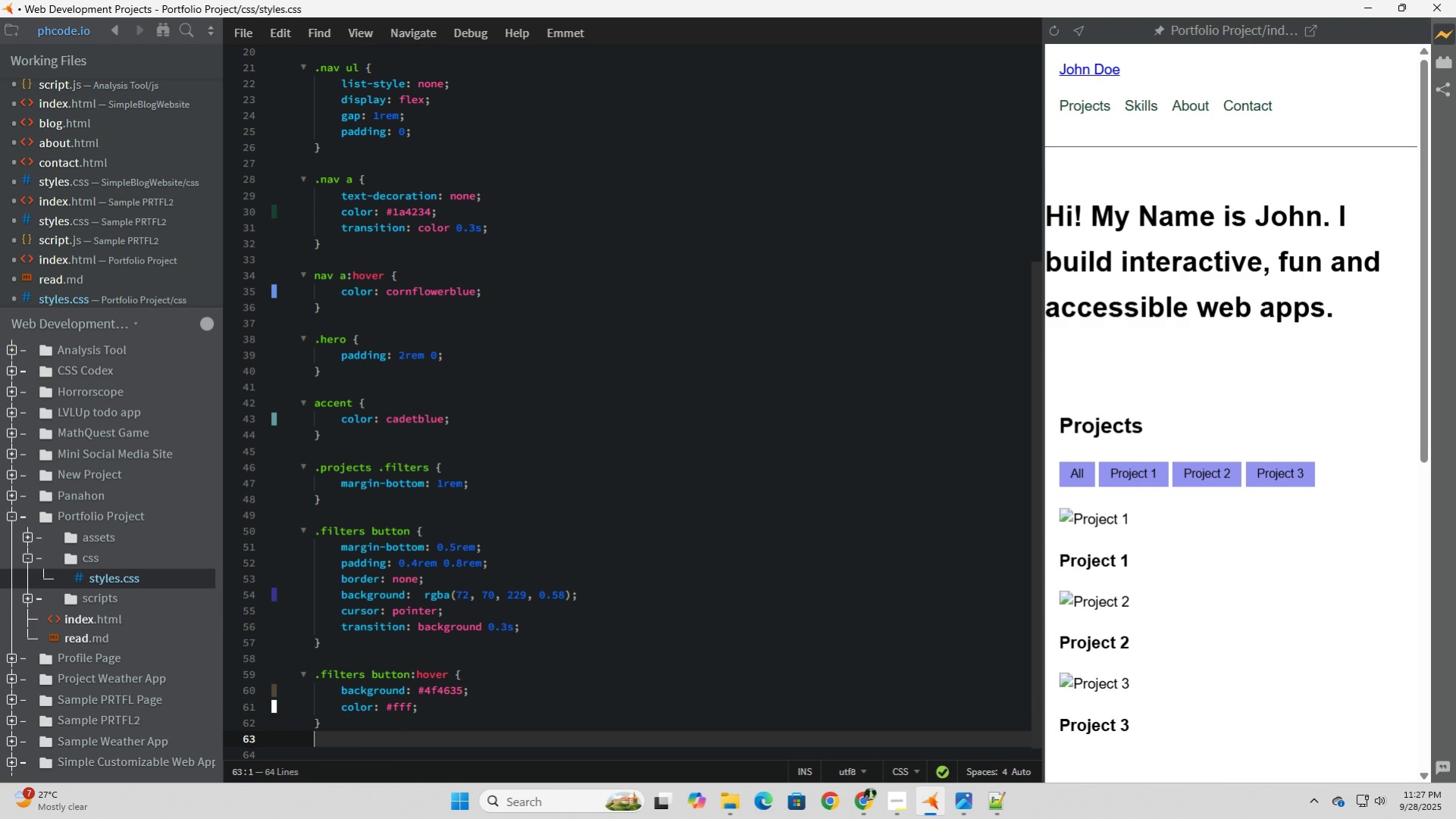 
key(Enter)
 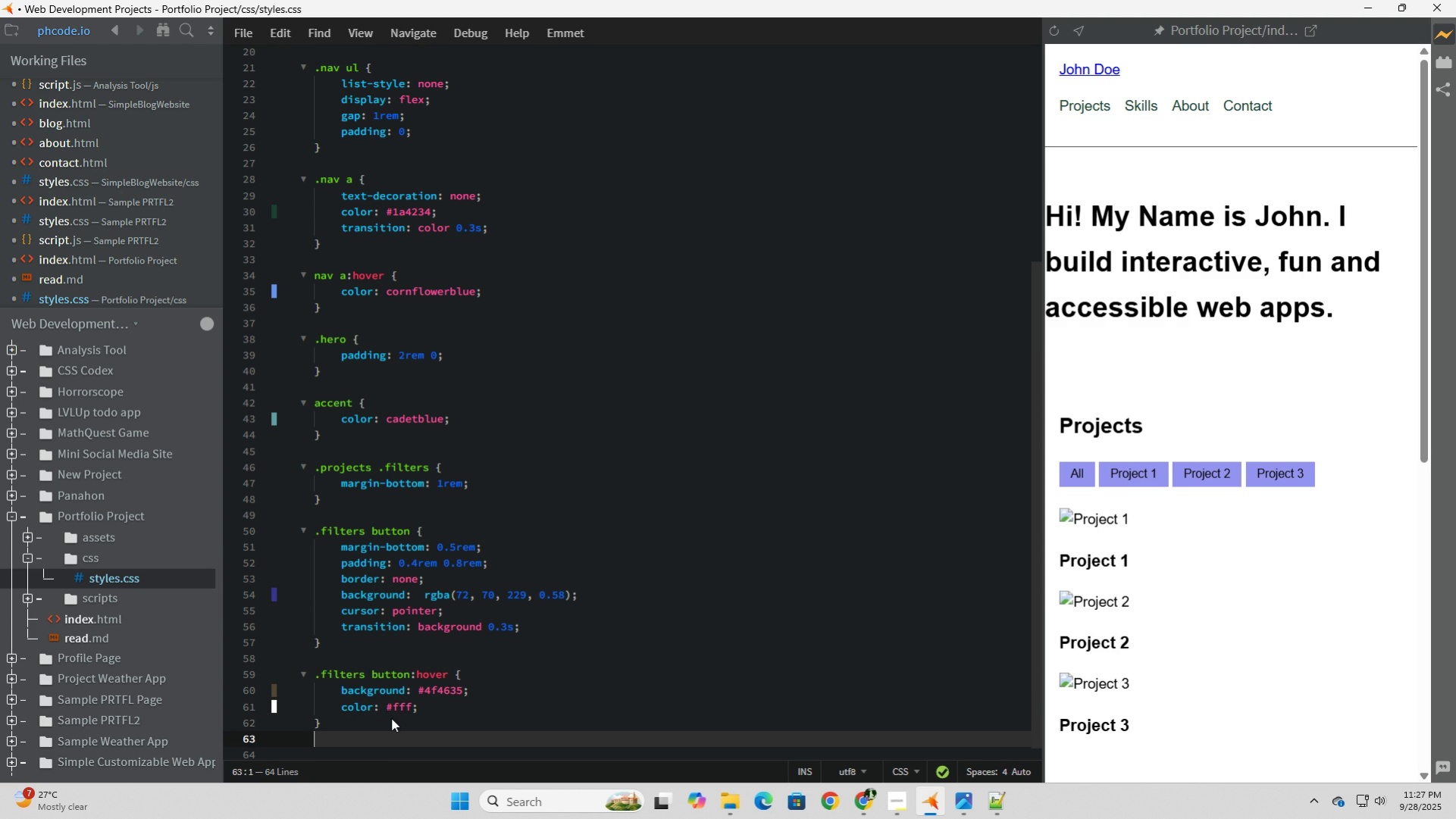 
key(Enter)
 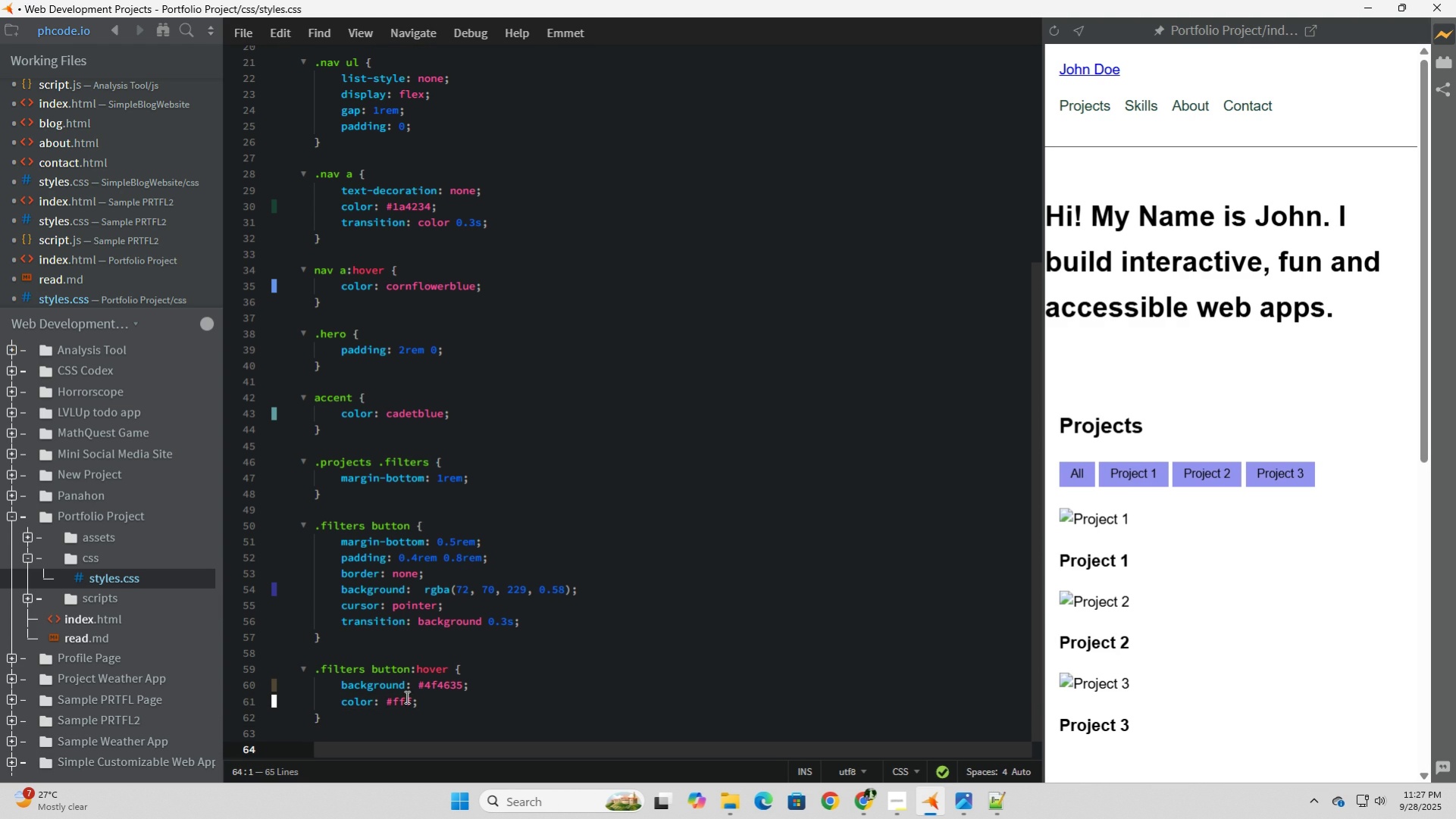 
scroll: coordinate [453, 582], scroll_direction: down, amount: 8.0
 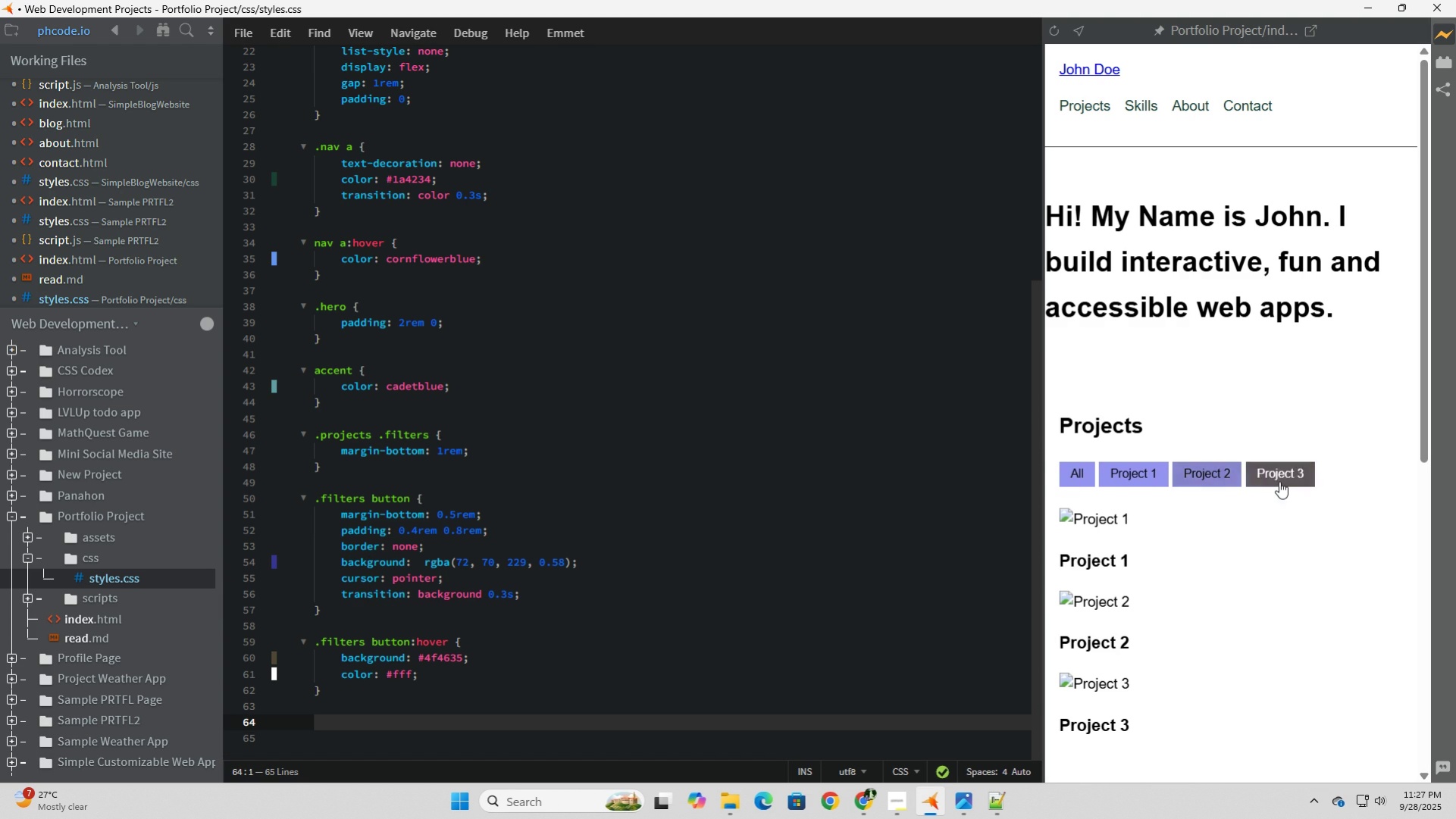 
wait(6.28)
 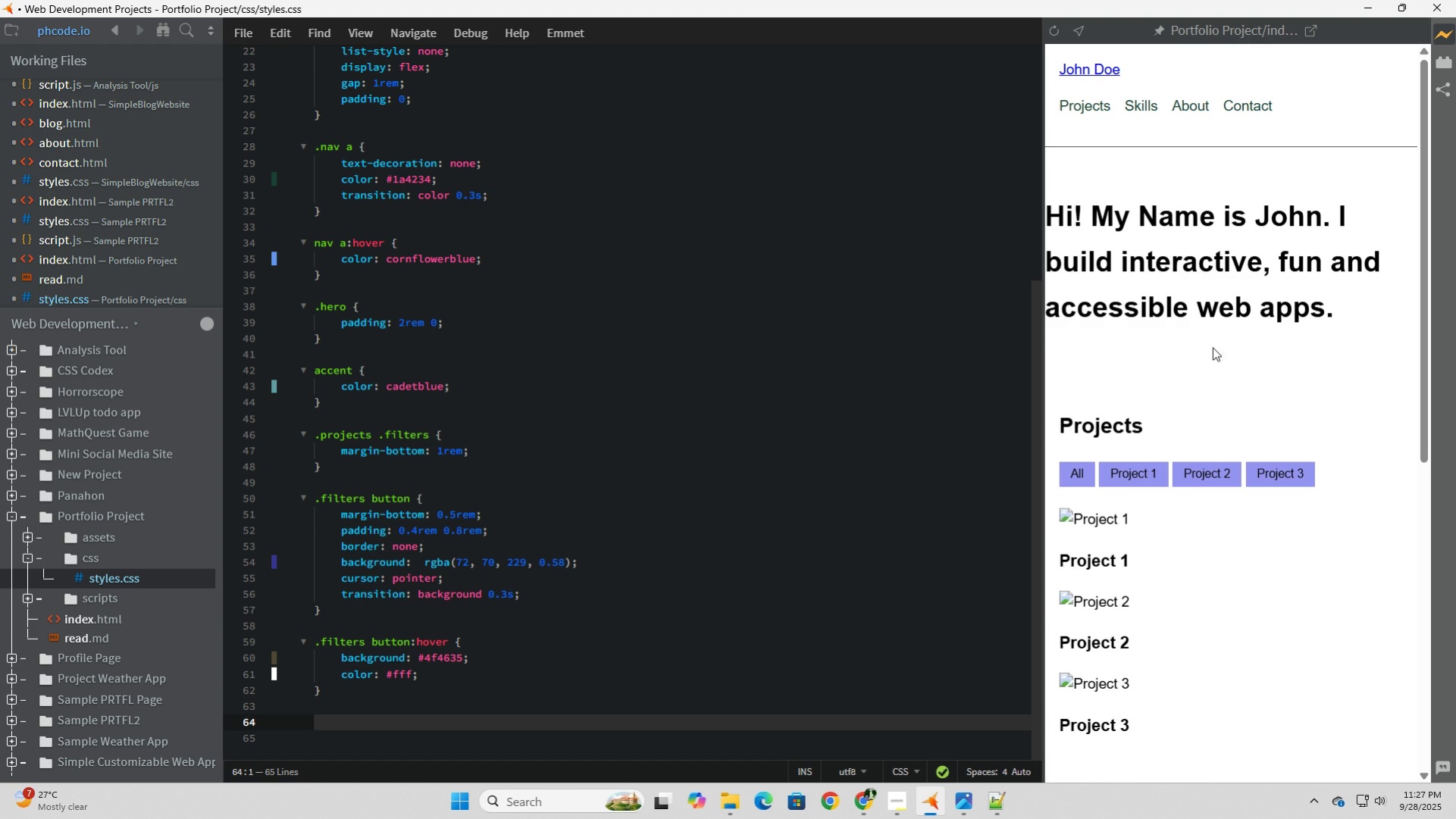 
scroll: coordinate [393, 555], scroll_direction: down, amount: 2.0
 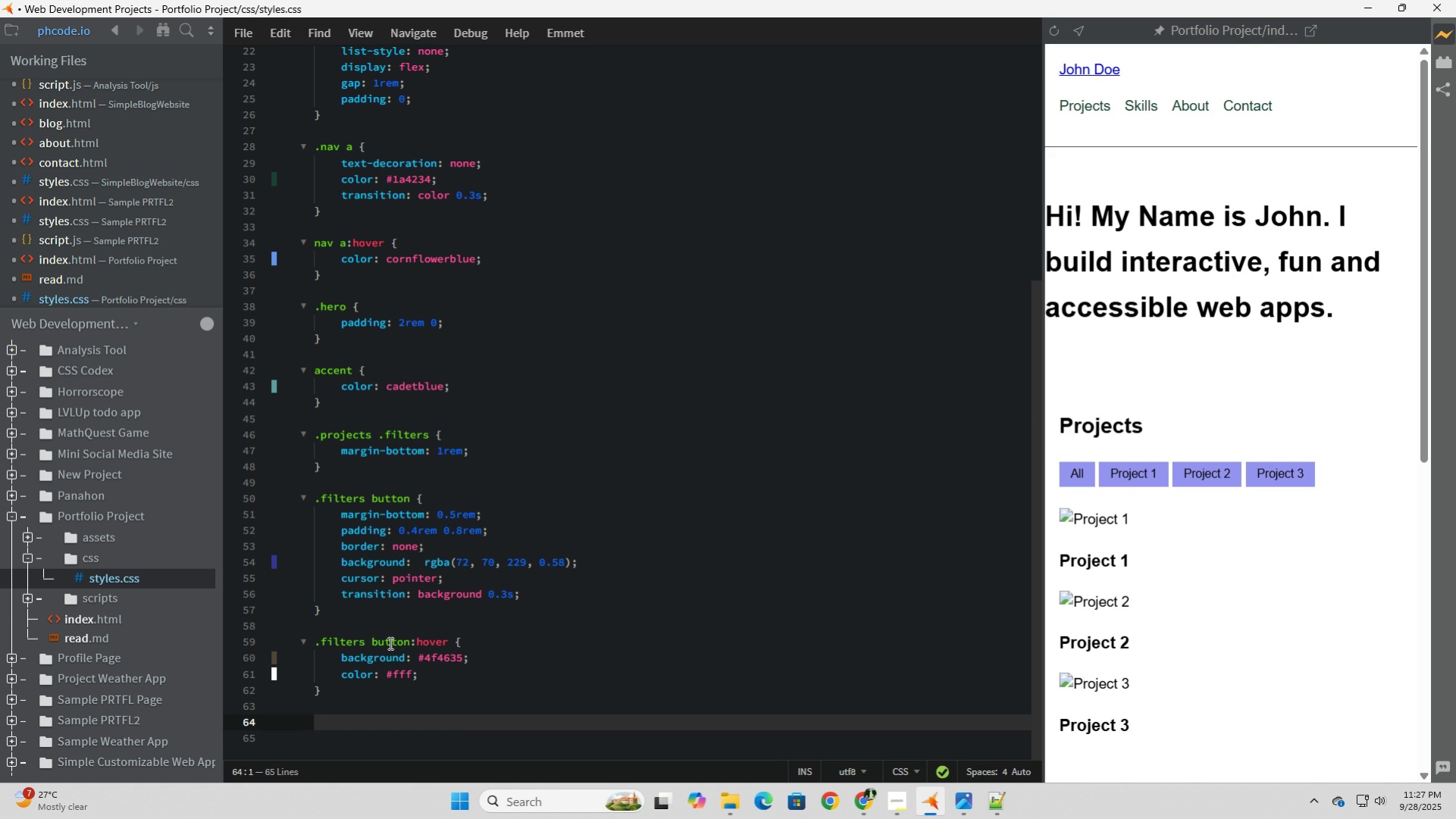 
wait(8.09)
 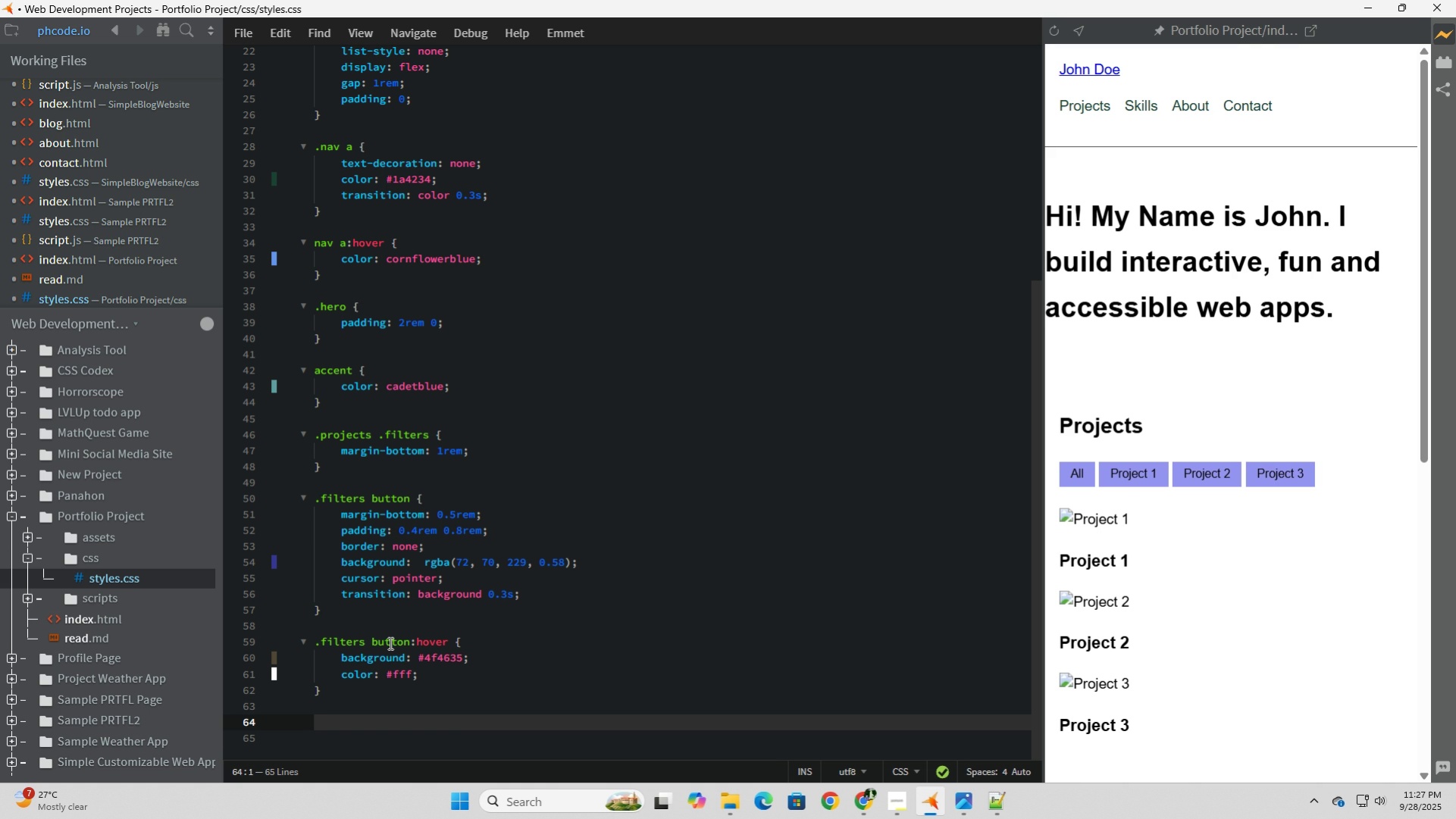 
type(.project-card)
 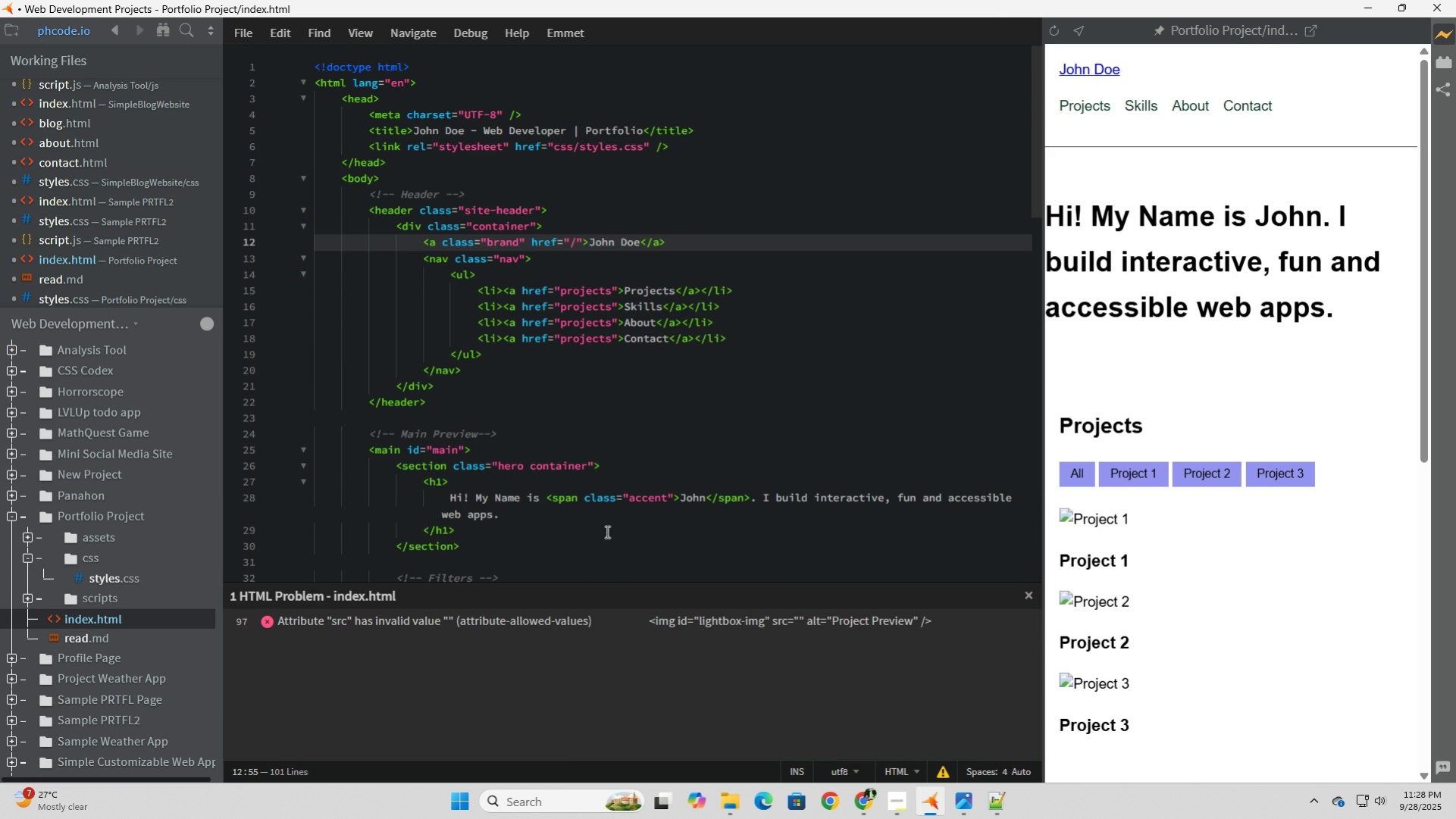 
wait(6.41)
 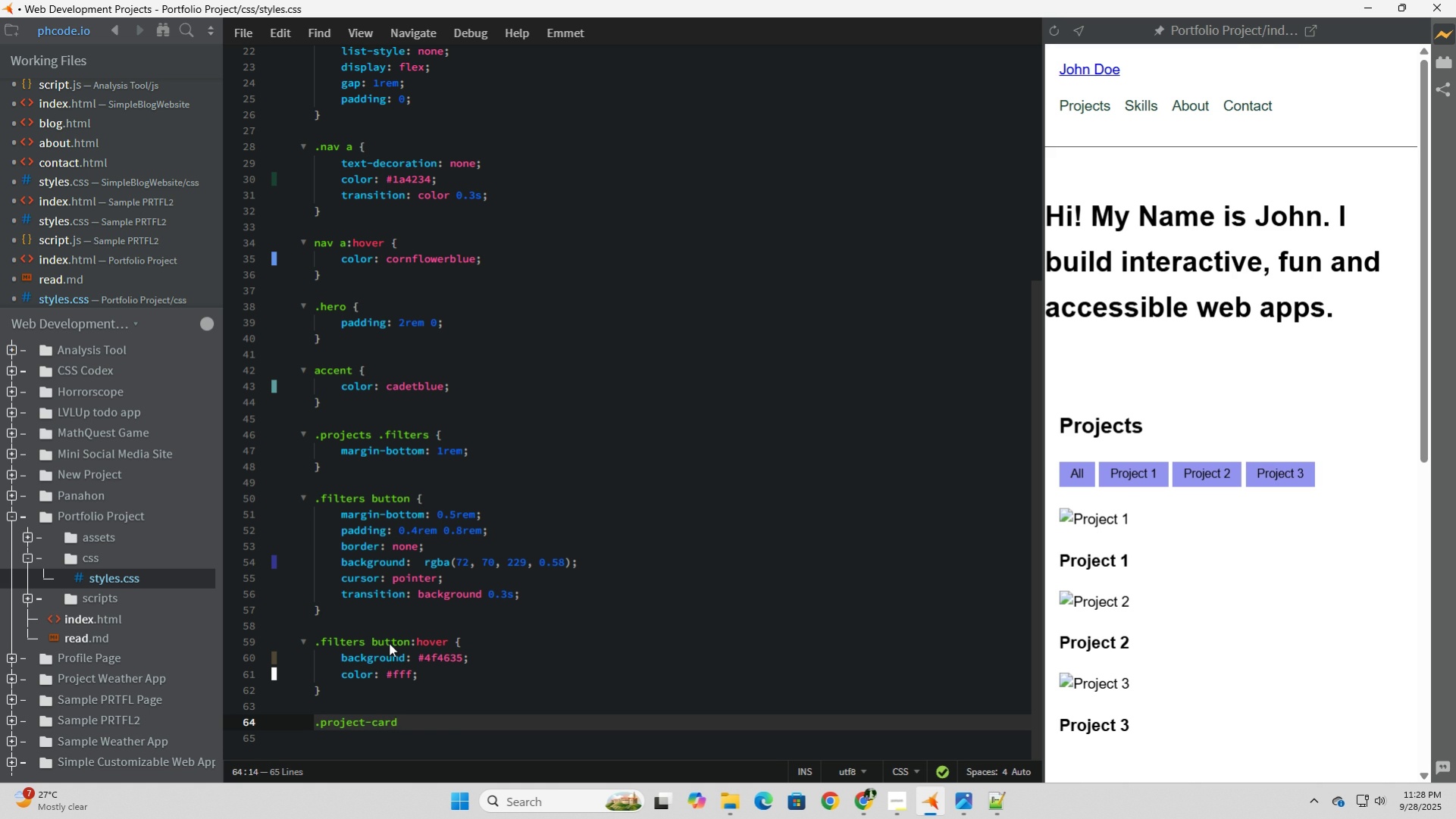 
scroll: coordinate [608, 529], scroll_direction: up, amount: 4.0
 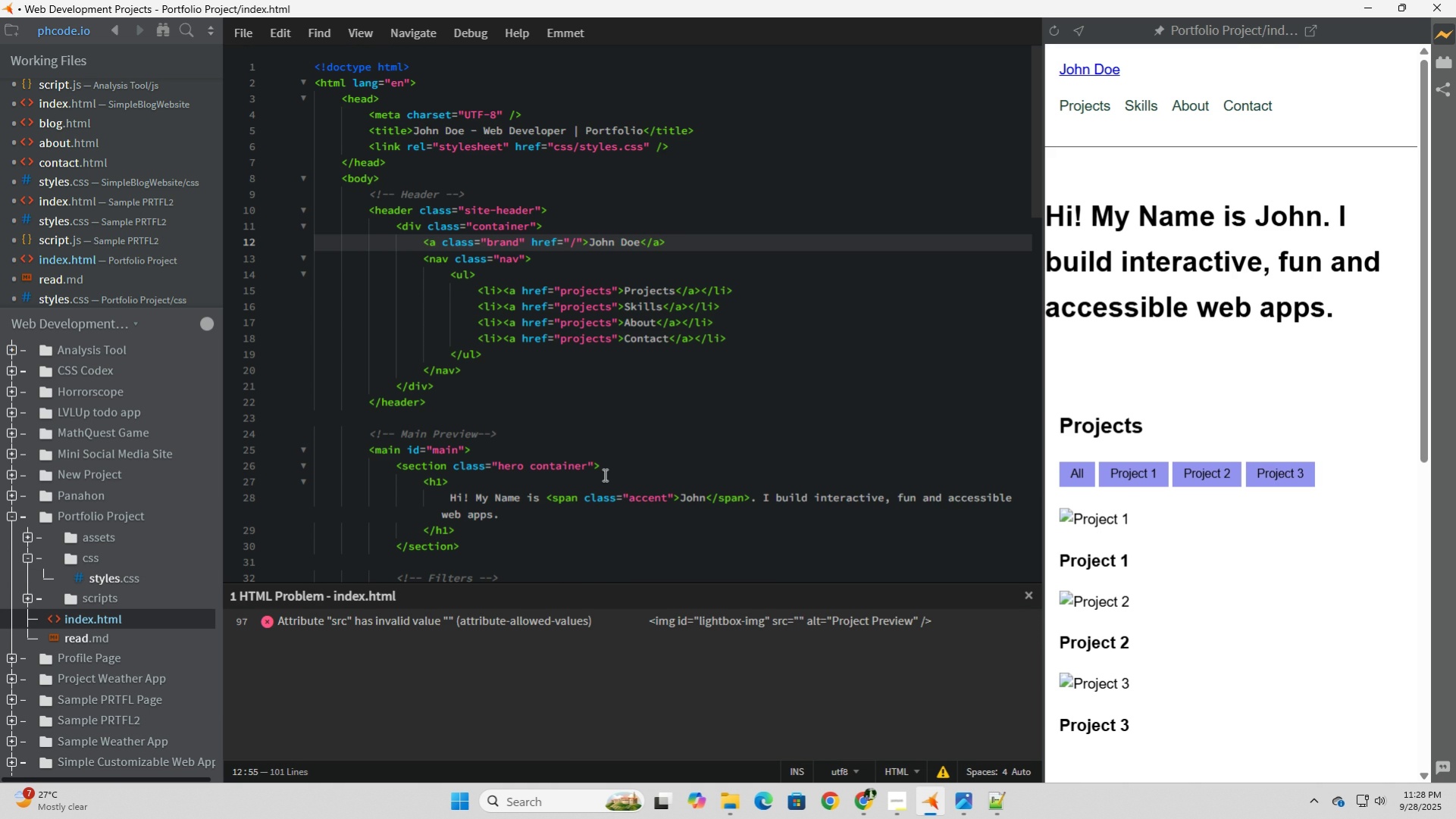 
scroll: coordinate [603, 465], scroll_direction: down, amount: 24.0
 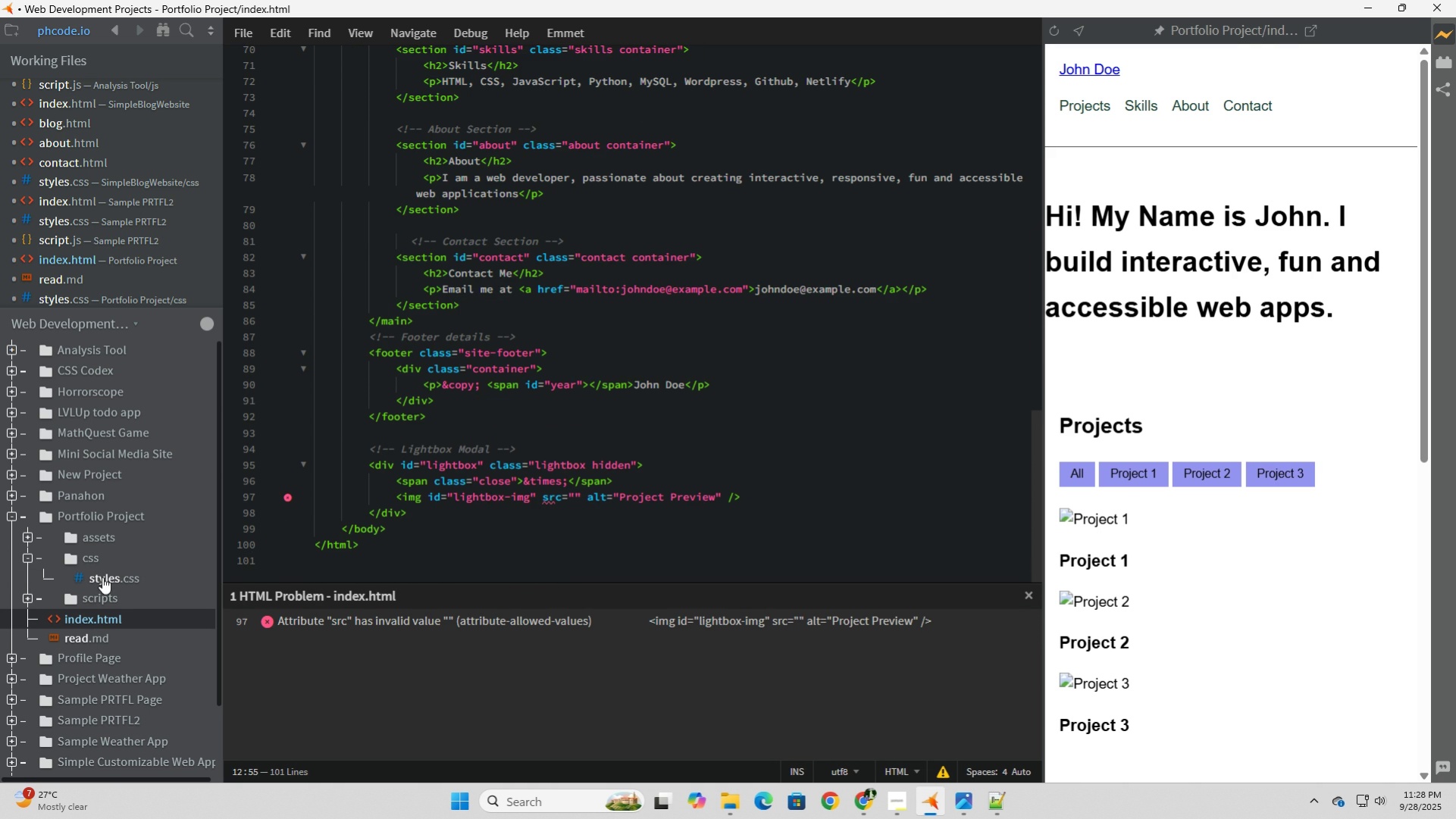 
left_click([102, 577])
 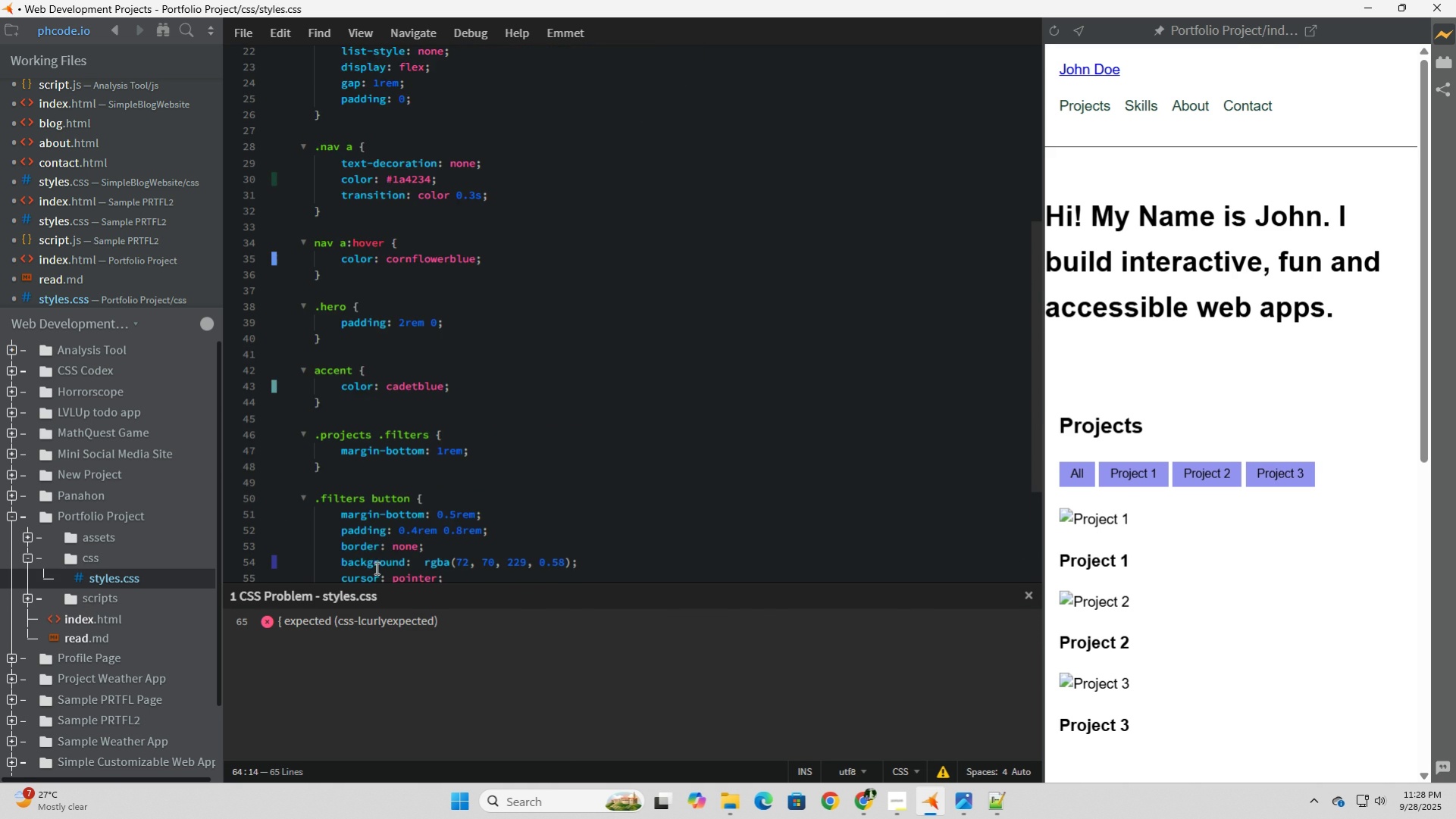 
scroll: coordinate [377, 569], scroll_direction: down, amount: 7.0
 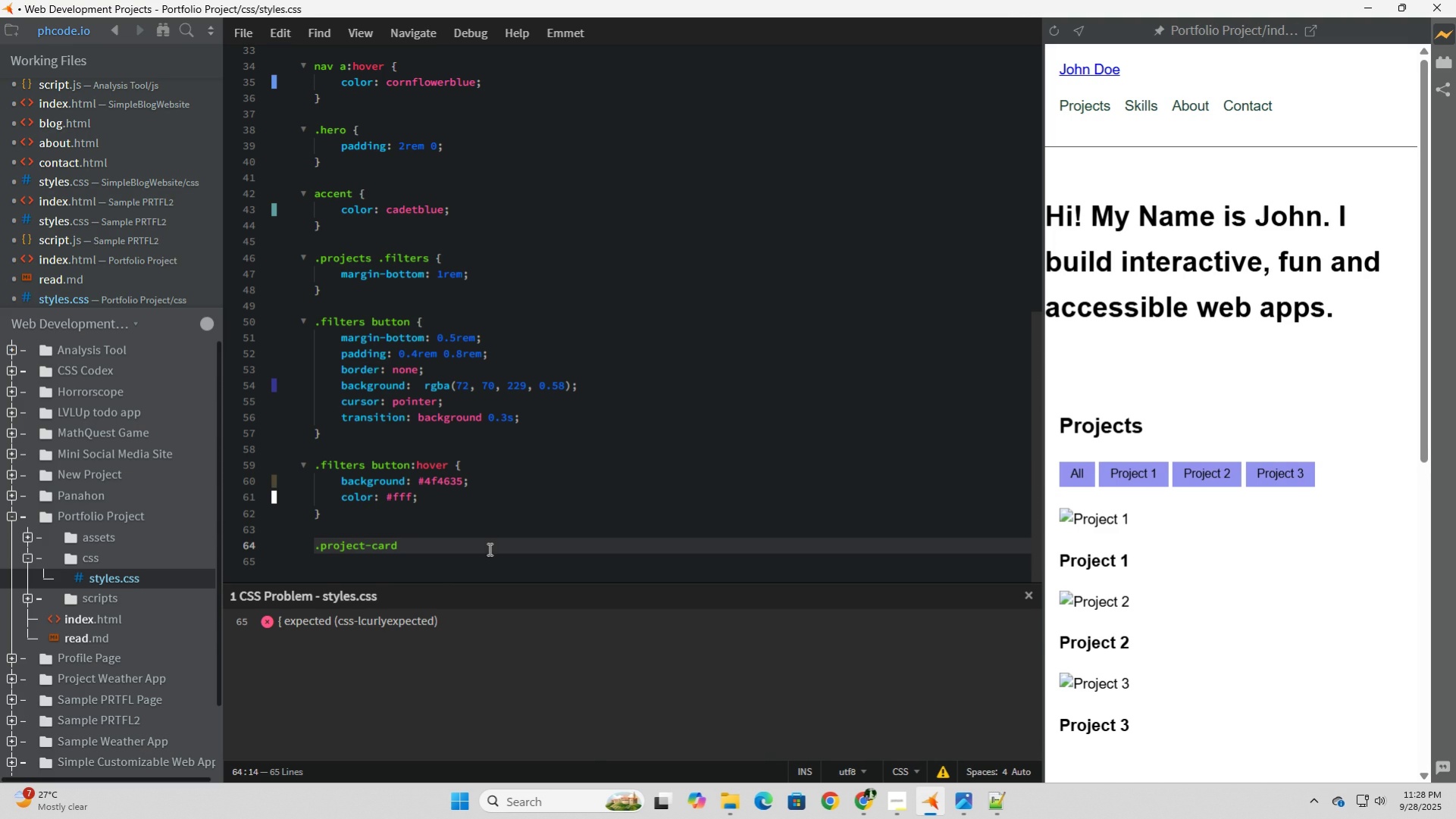 
left_click([488, 549])
 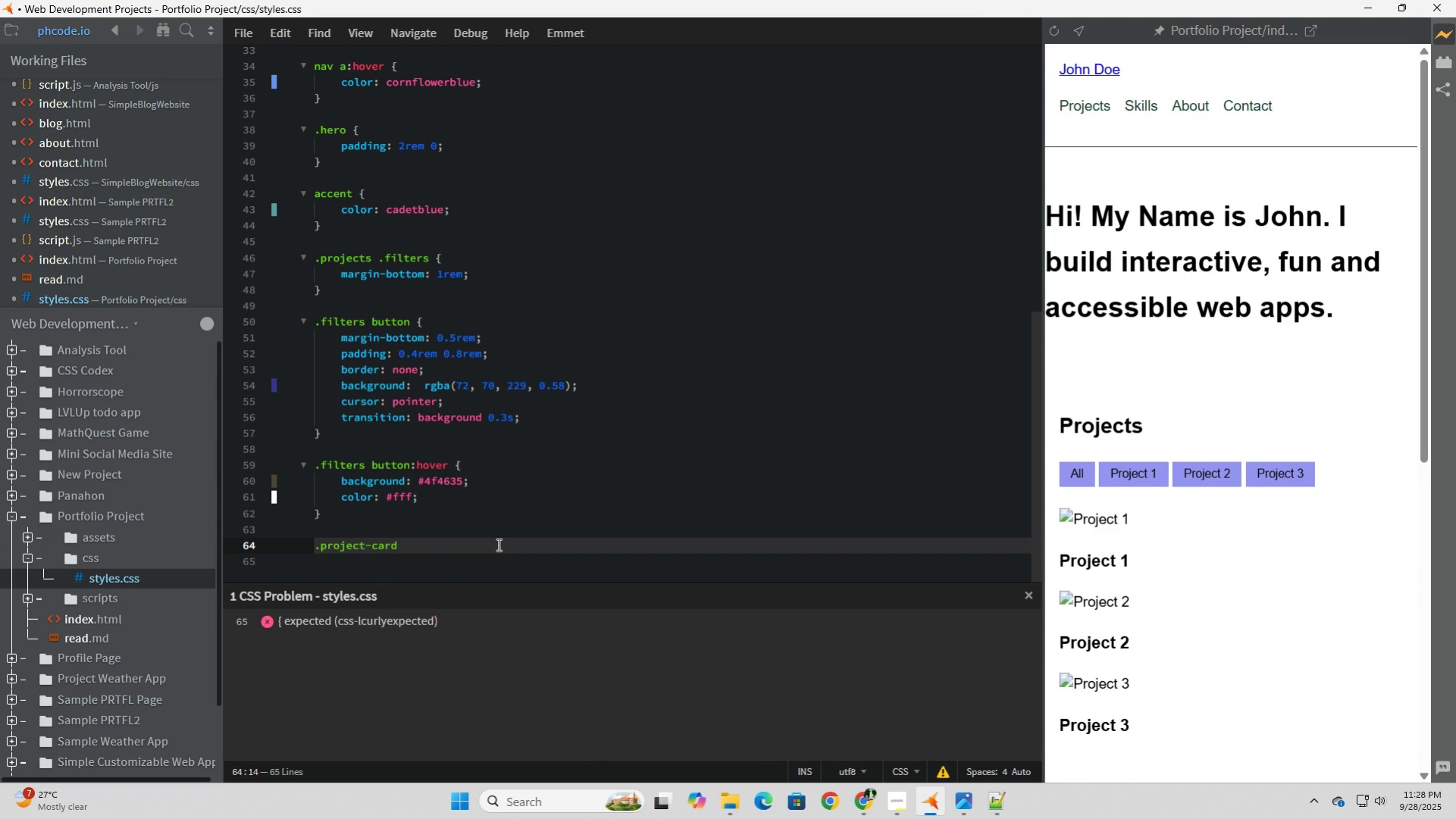 
key(Space)